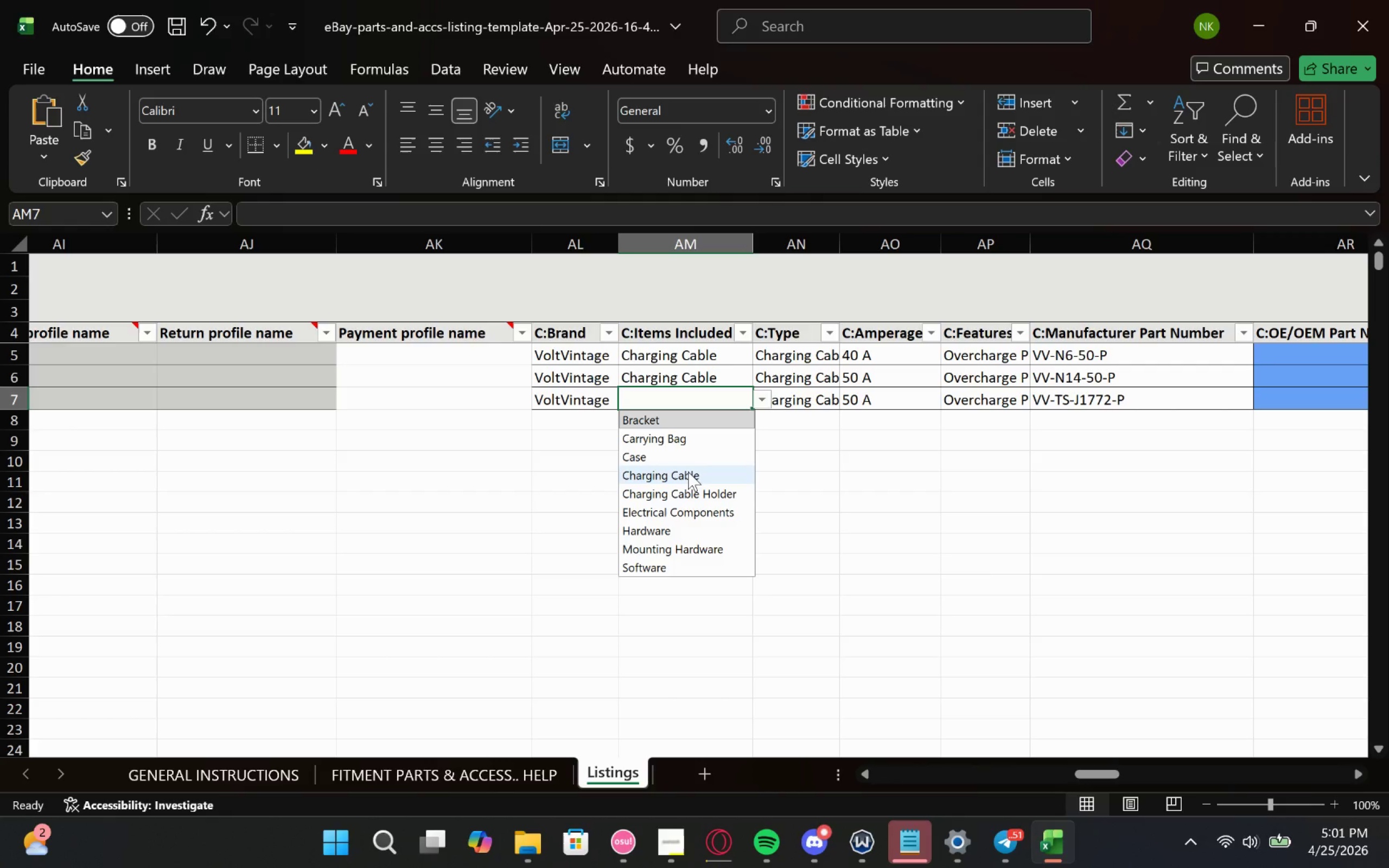 
left_click([688, 471])
 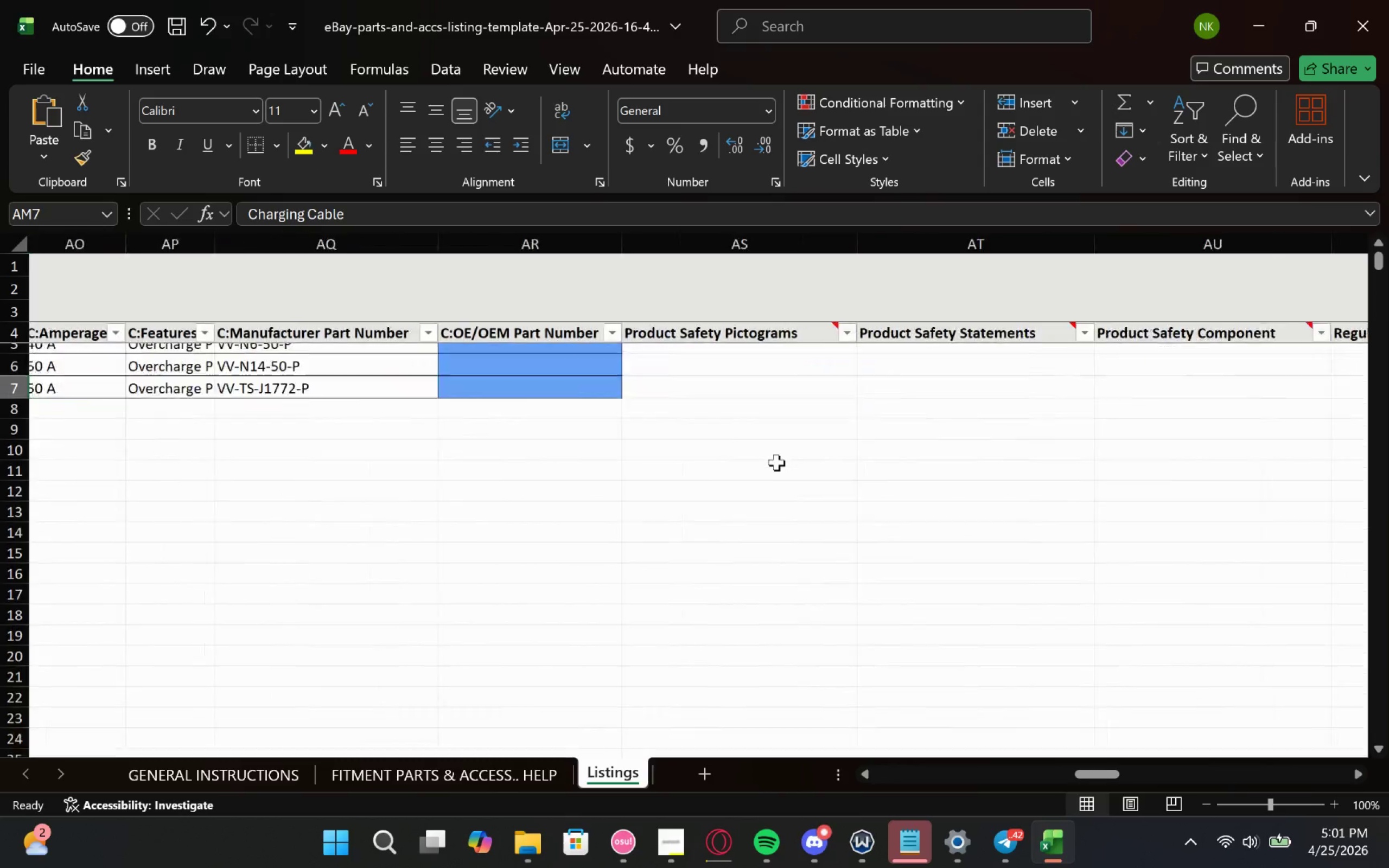 
scroll: coordinate [776, 462], scroll_direction: up, amount: 1.0
 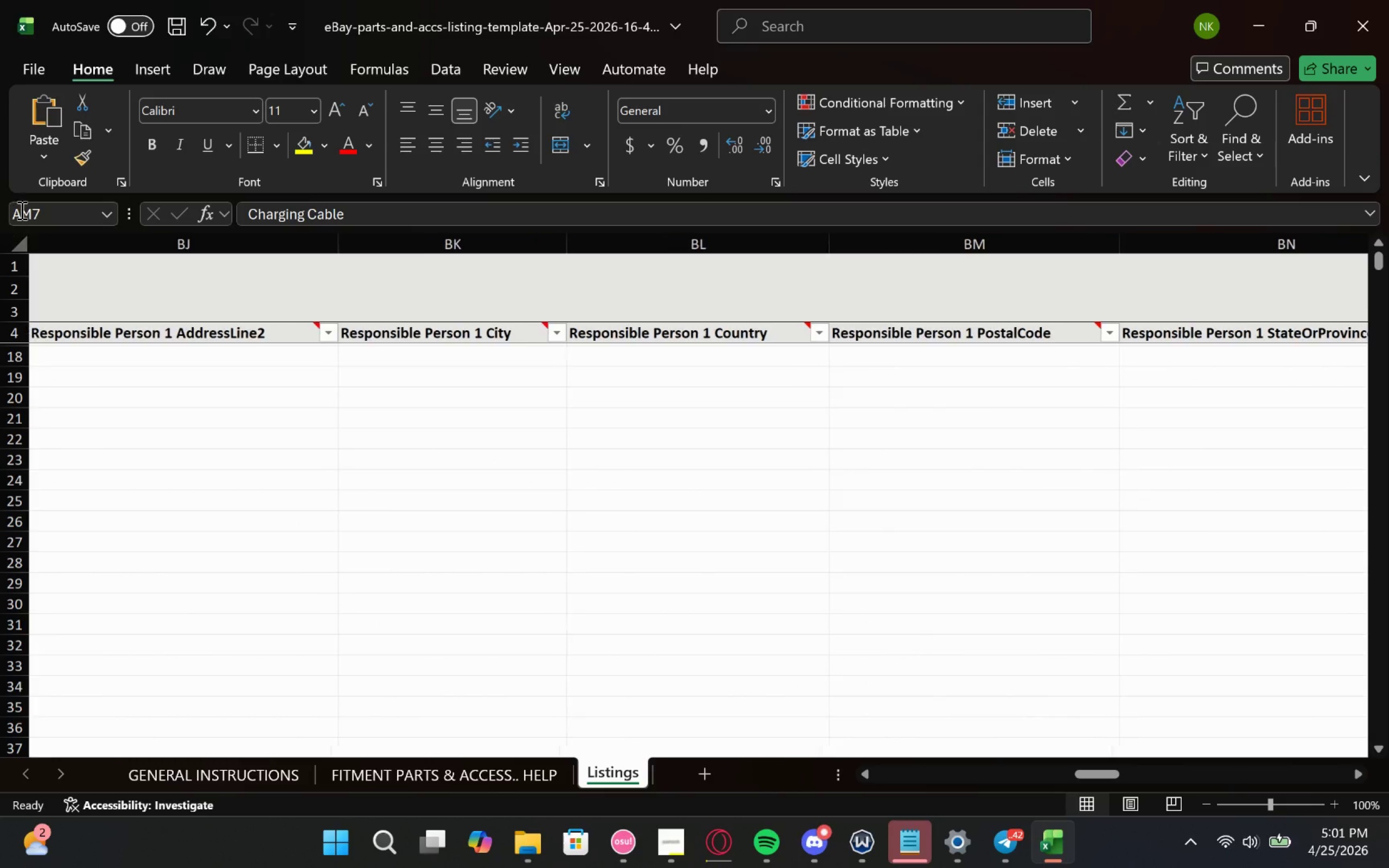 
left_click([48, 76])
 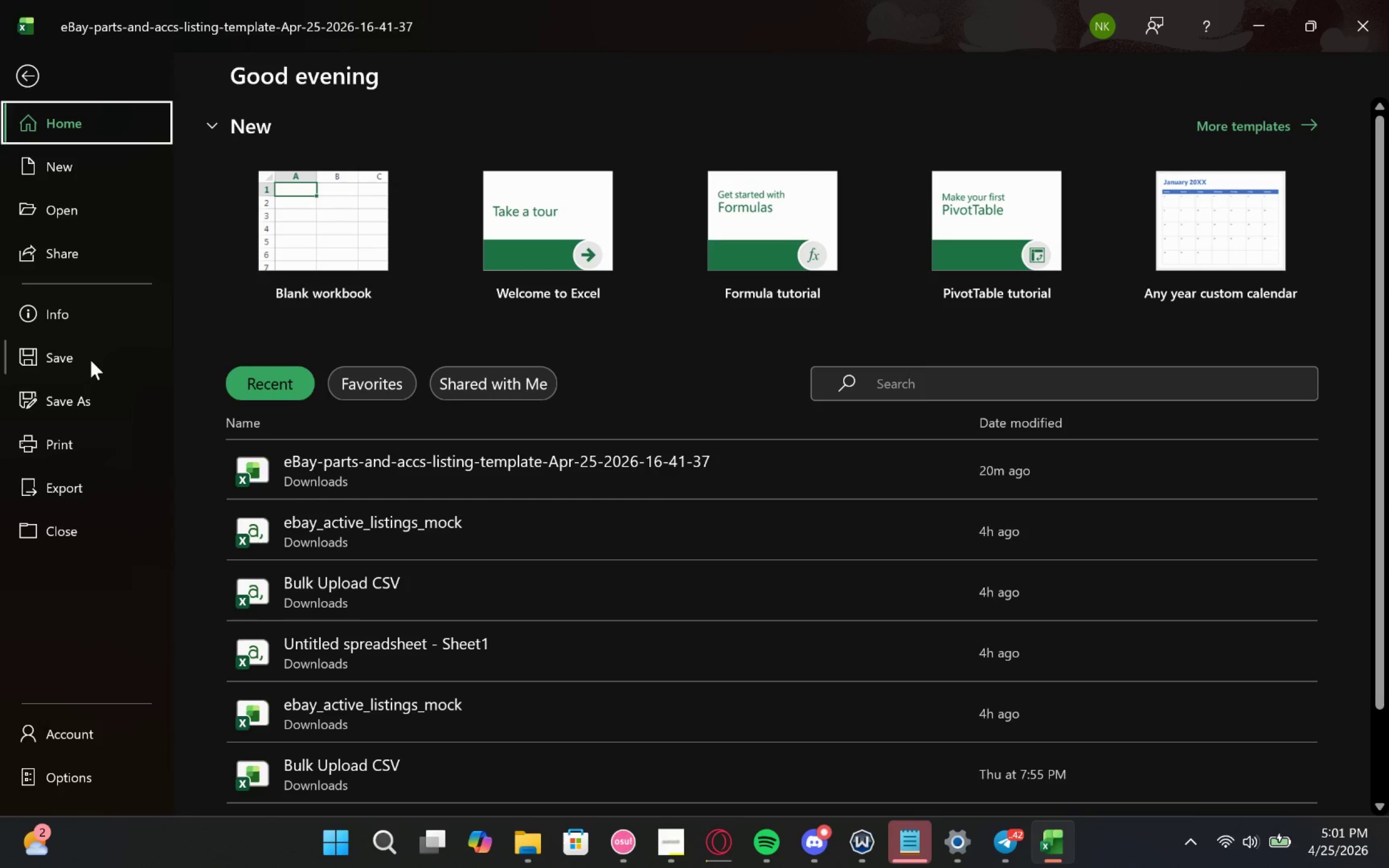 
left_click([63, 483])
 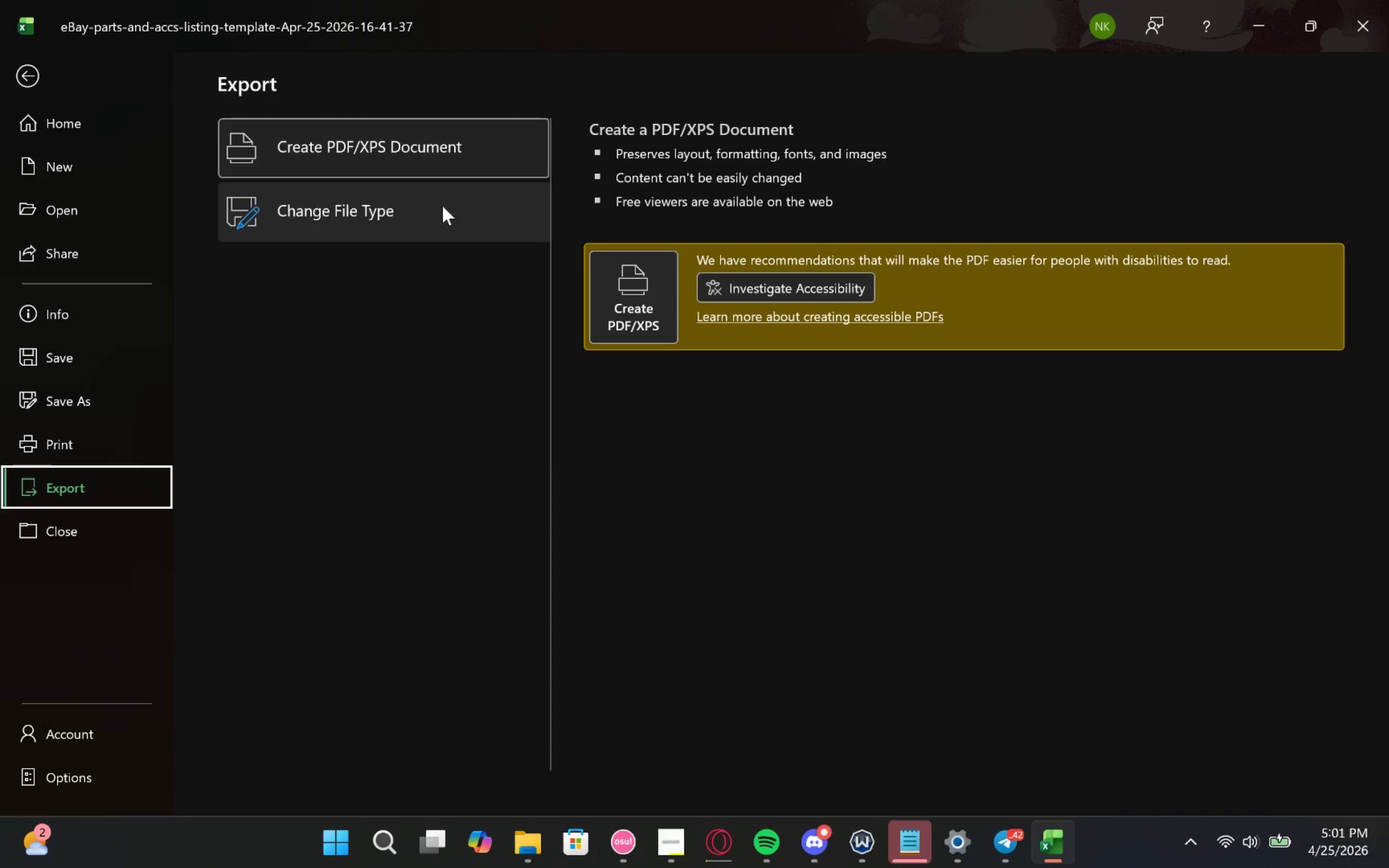 
left_click([50, 406])
 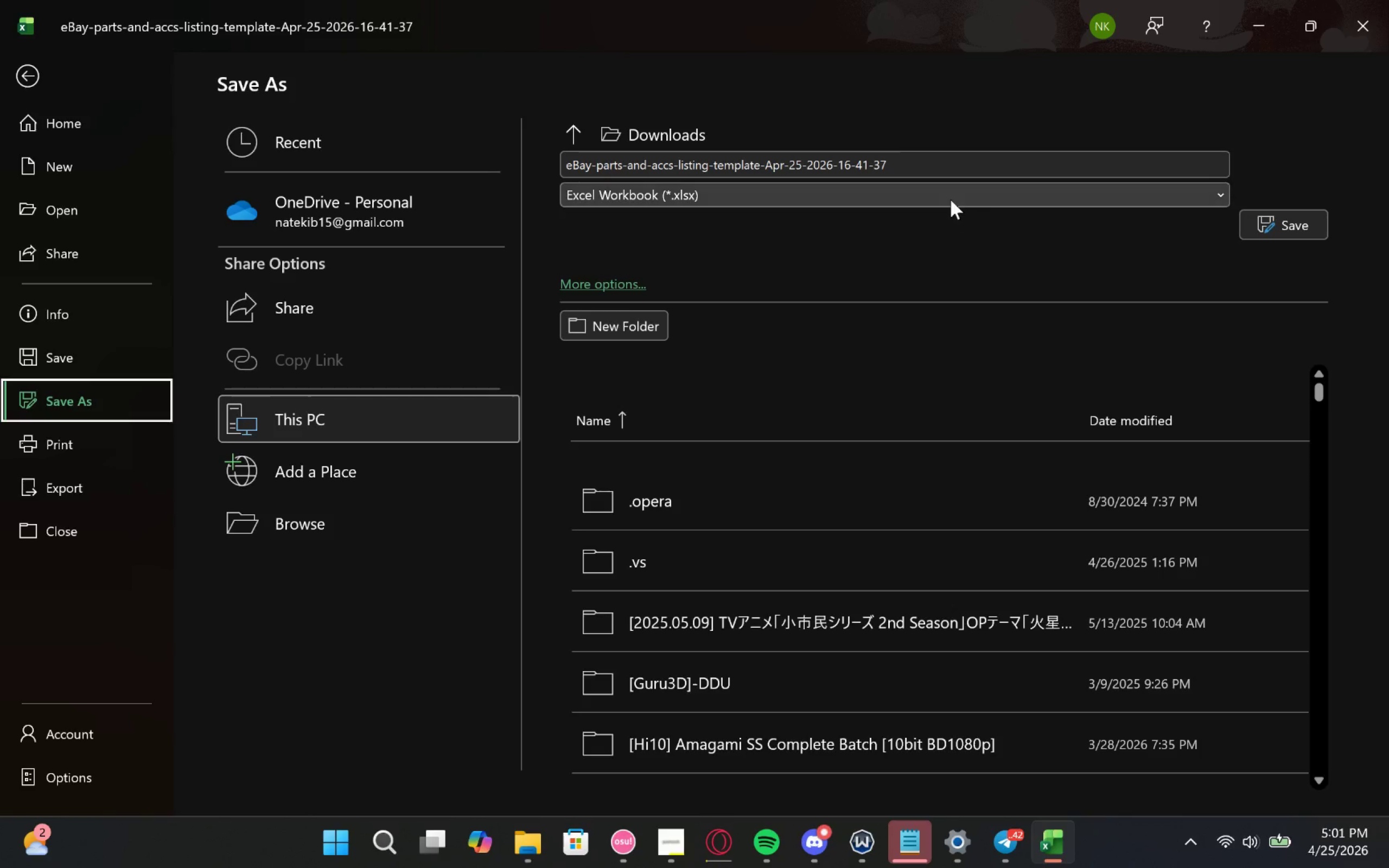 
left_click([1140, 191])
 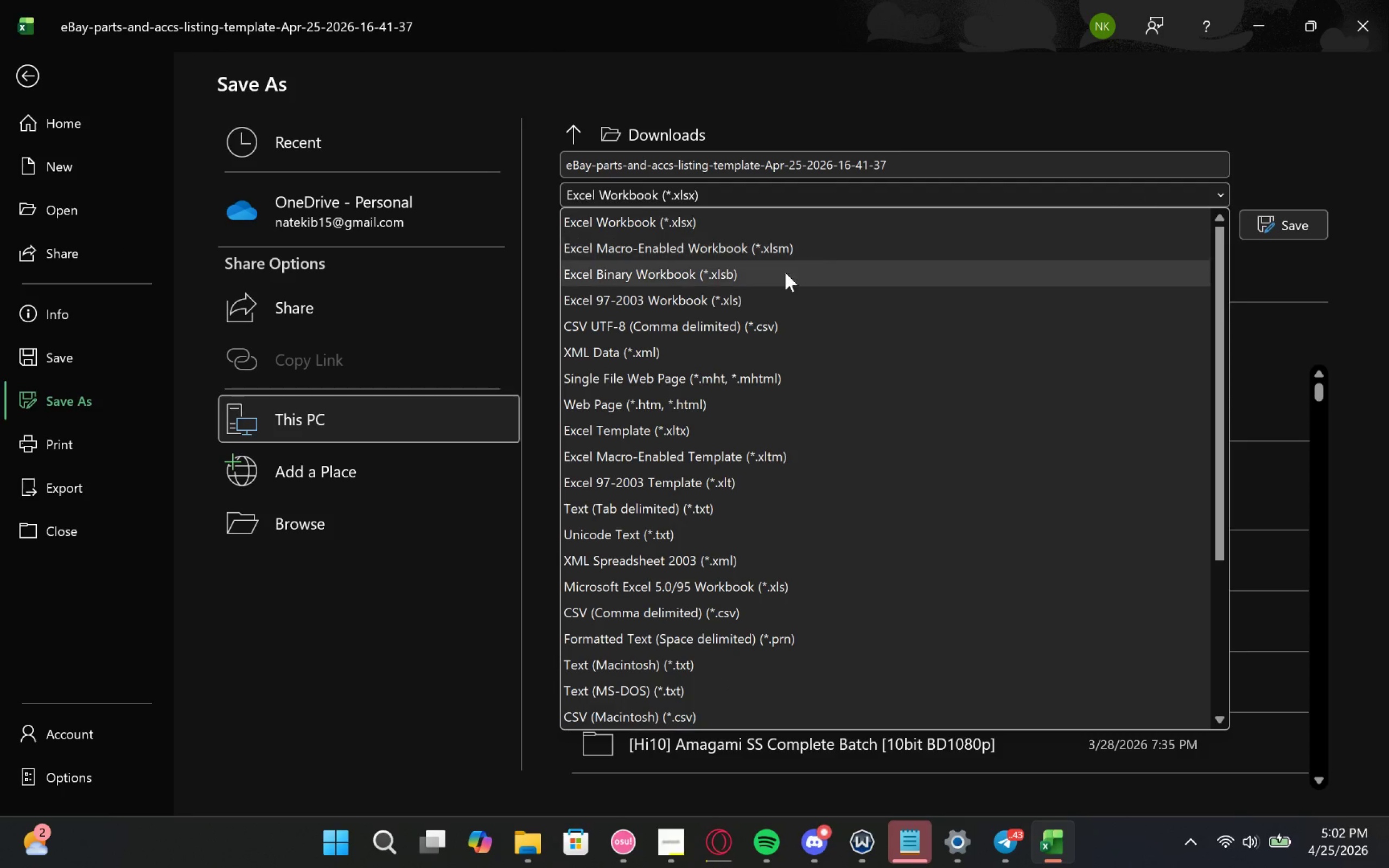 
left_click([732, 331])
 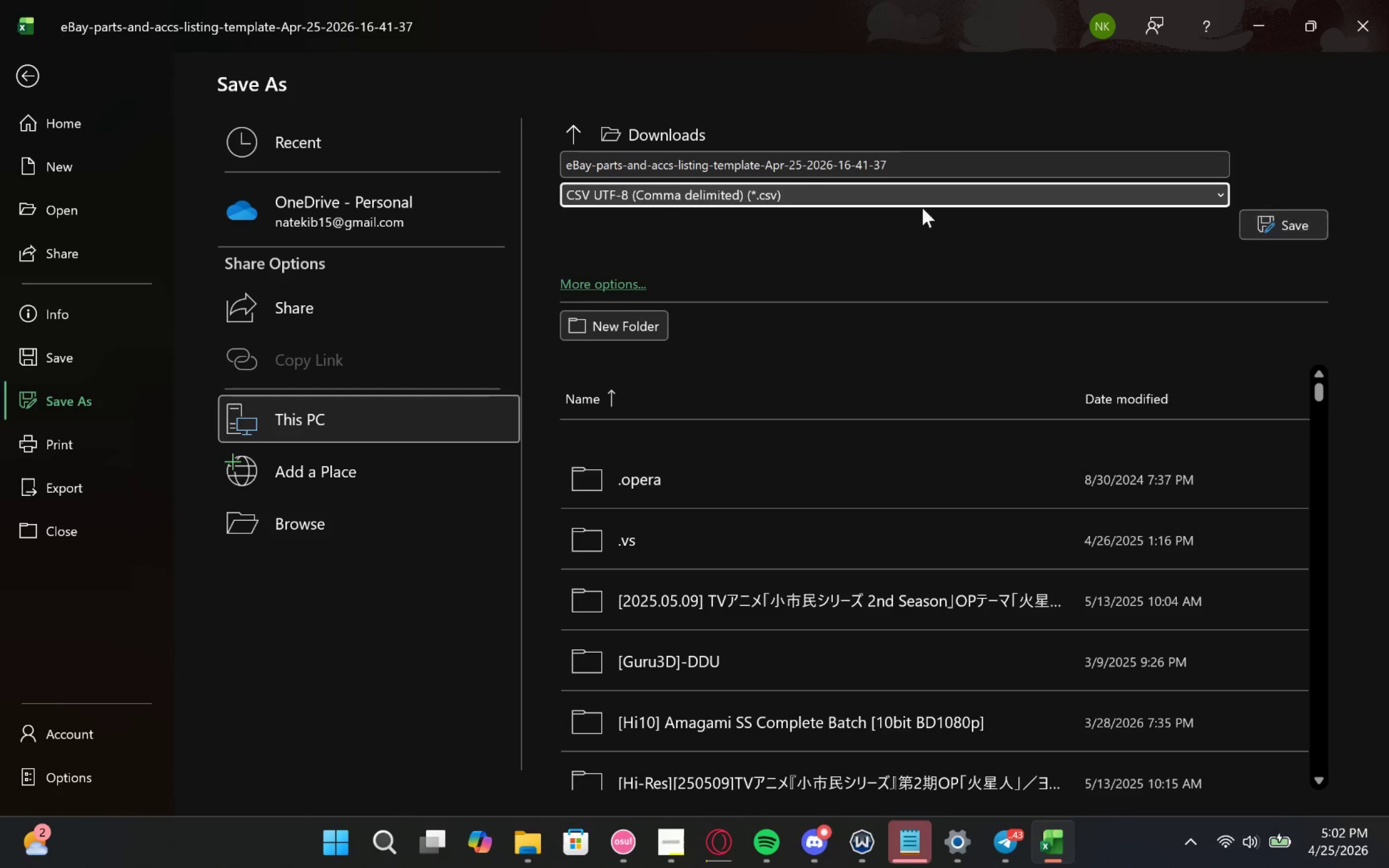 
left_click_drag(start_coordinate=[922, 163], to_coordinate=[524, 163])
 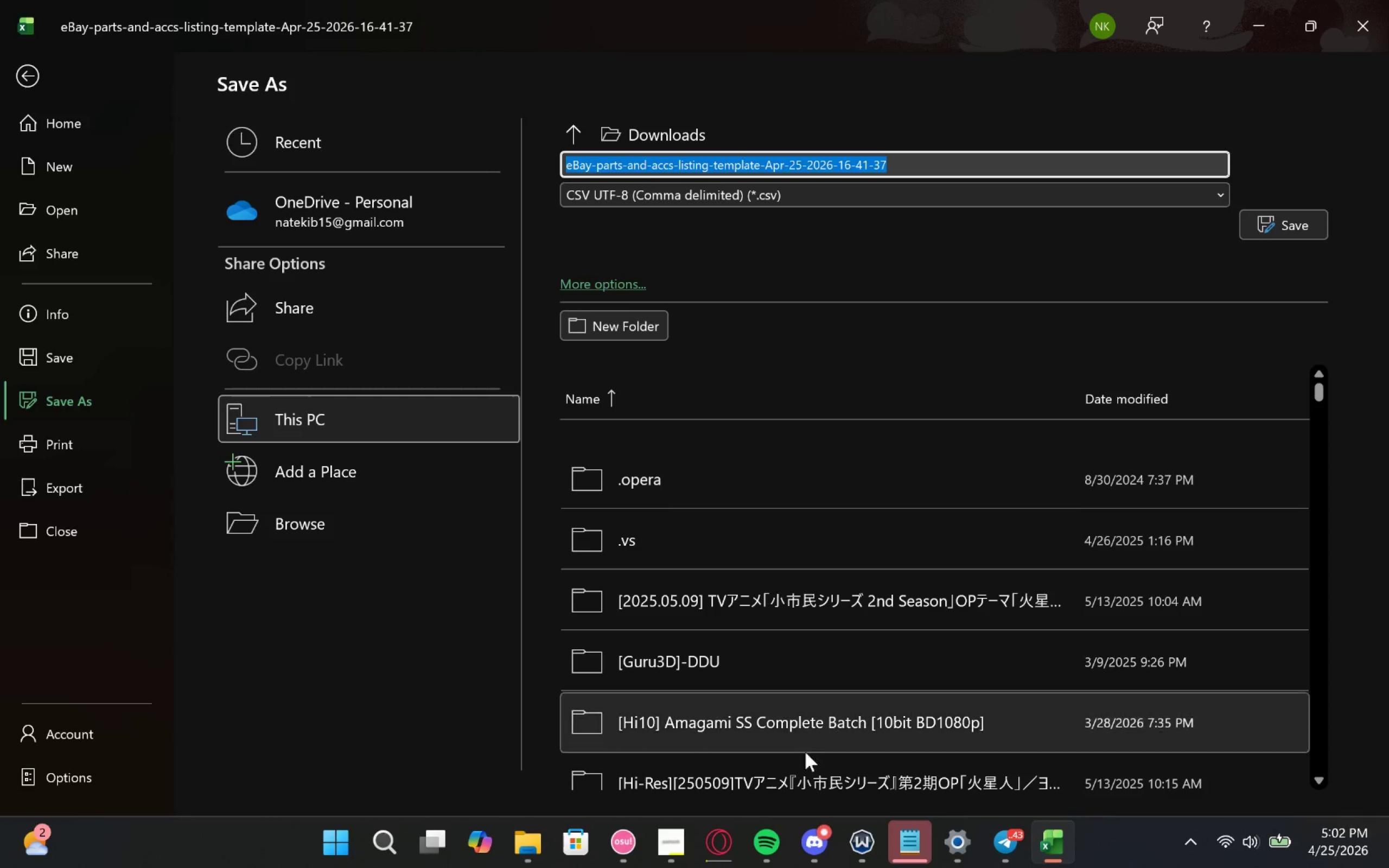 
left_click([699, 739])